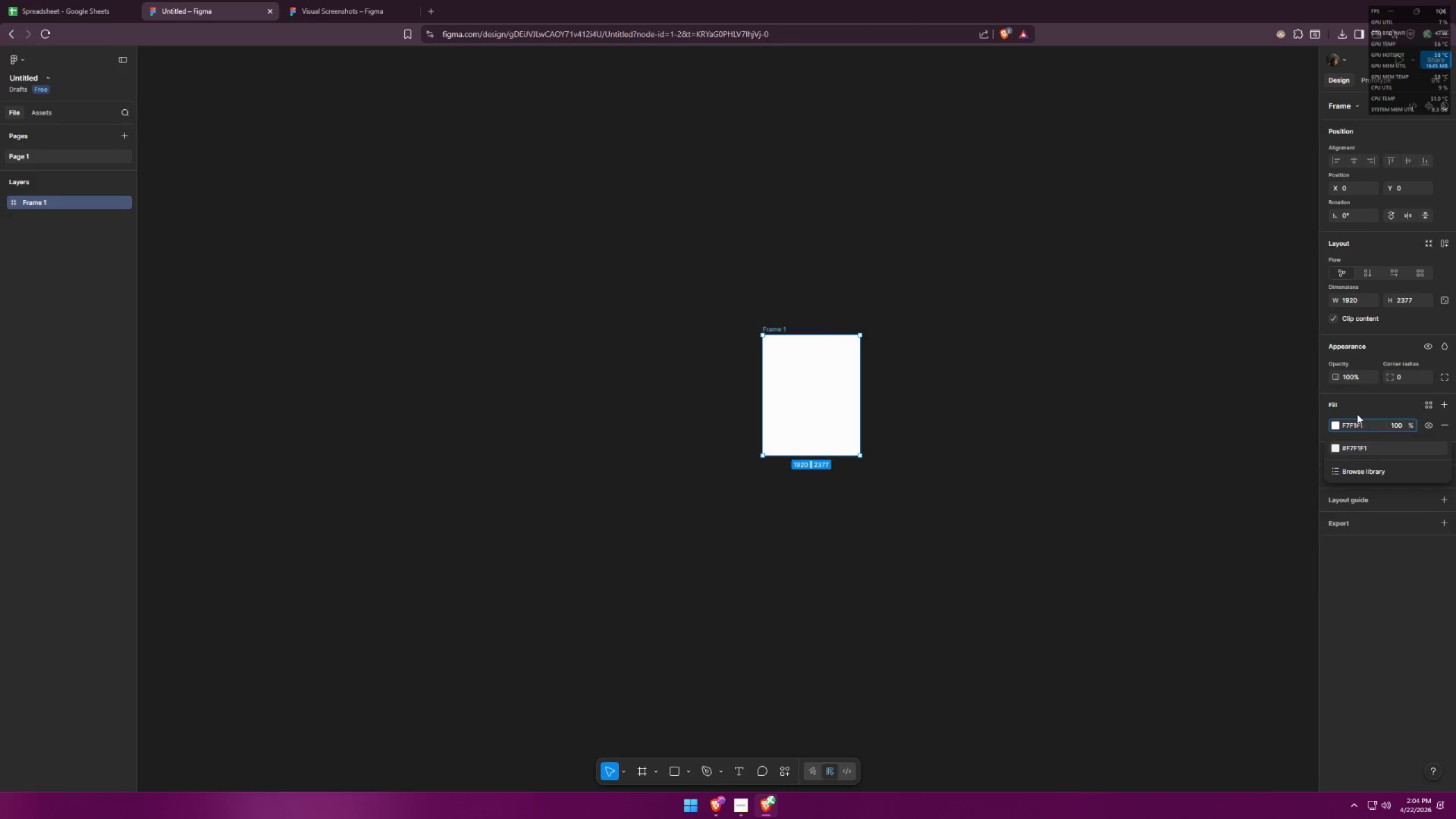 
key(Enter)
 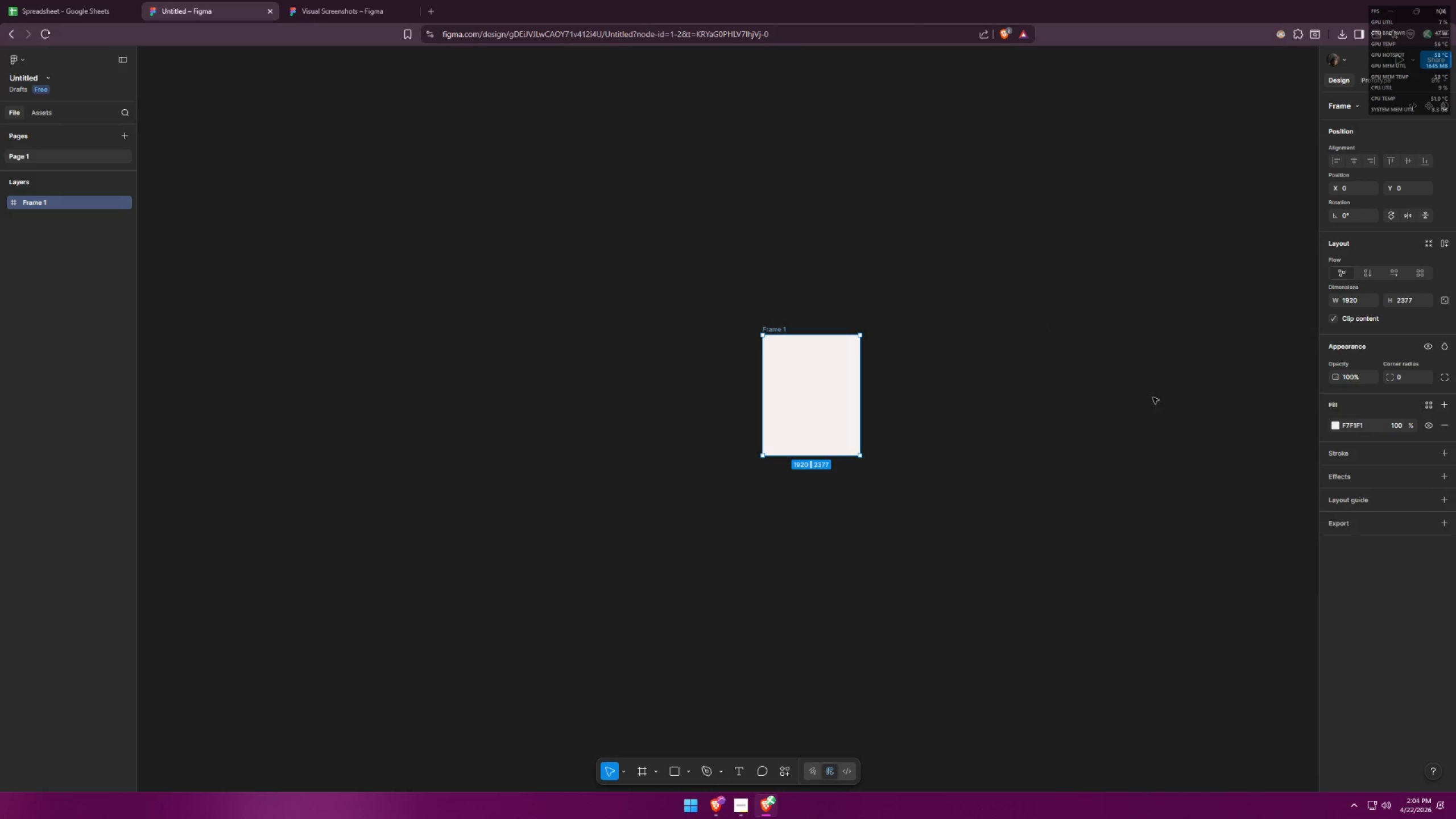 
hold_key(key=ControlLeft, duration=0.62)
scroll: coordinate [880, 378], scroll_direction: up, amount: 9.0
 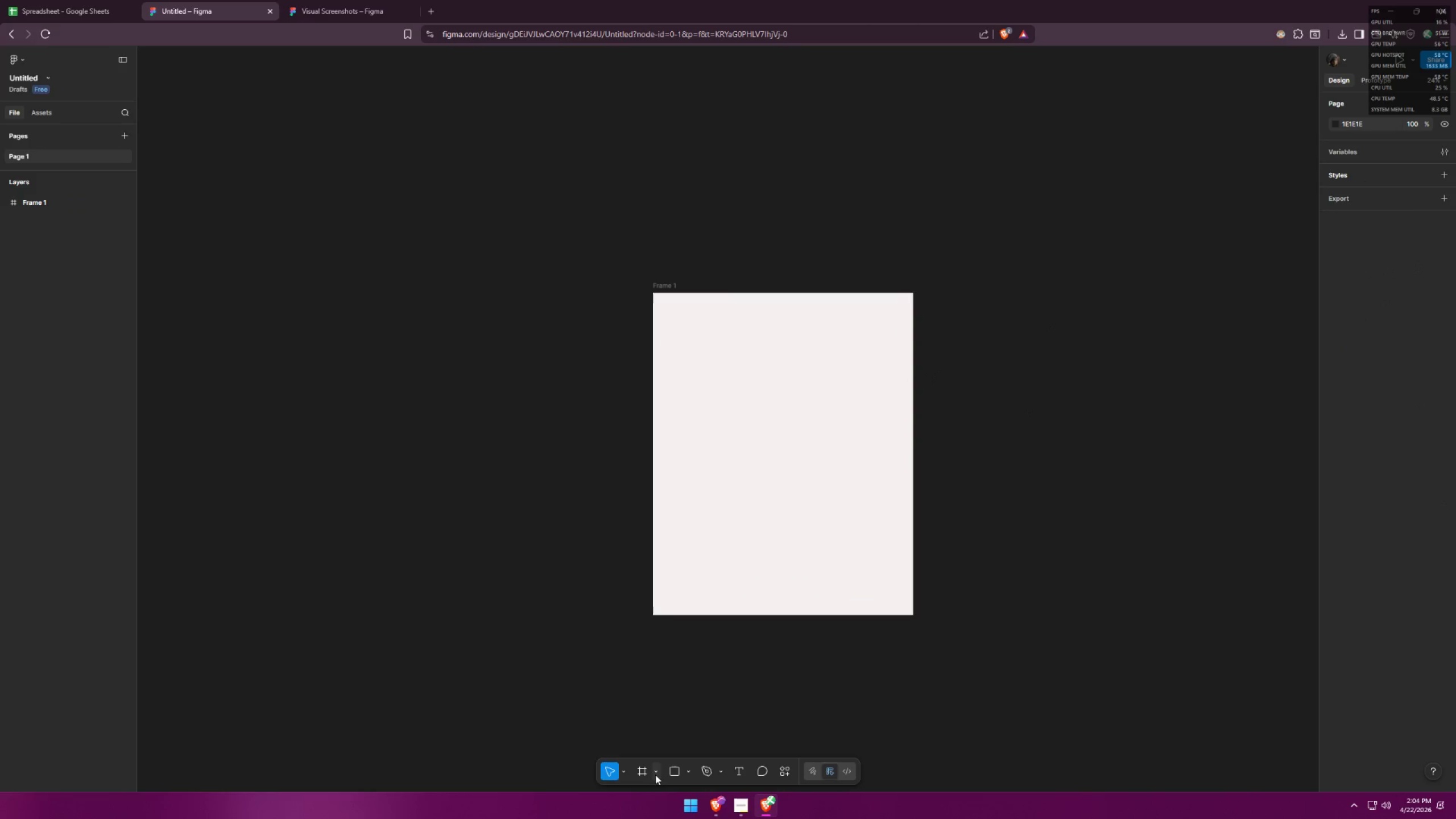 
left_click([638, 771])
 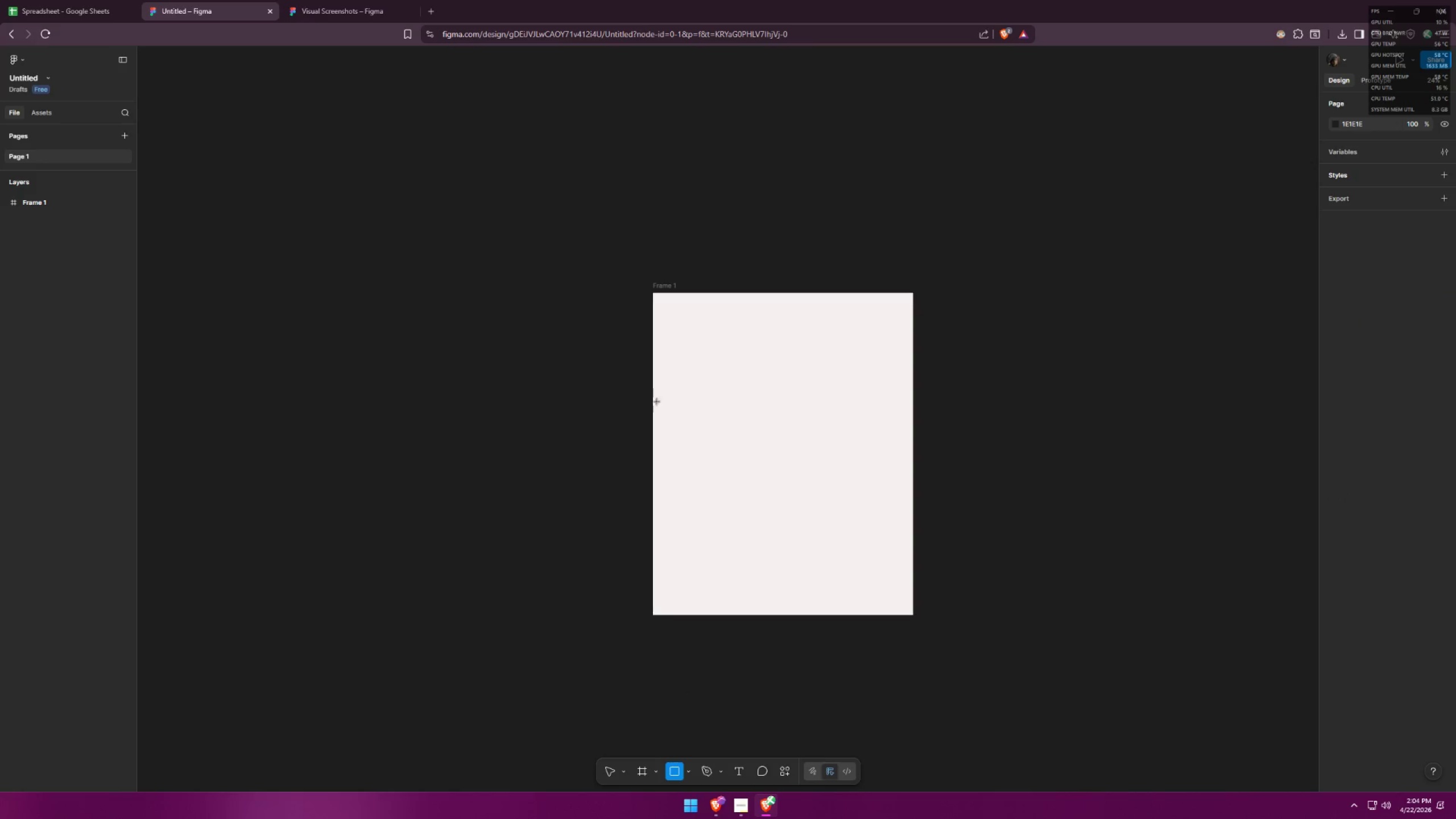 
left_click_drag(start_coordinate=[656, 288], to_coordinate=[915, 370])
 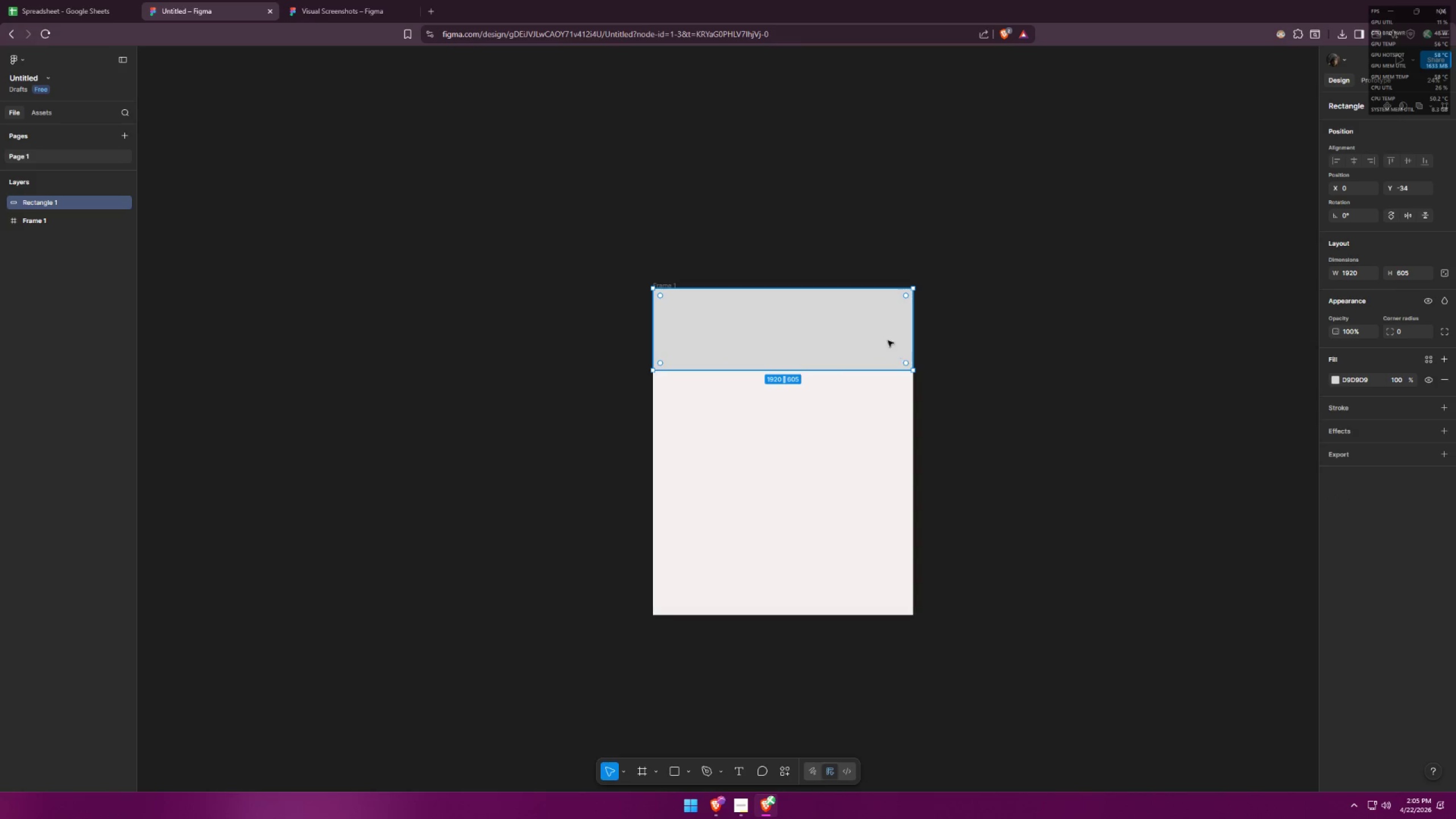 
left_click_drag(start_coordinate=[886, 340], to_coordinate=[886, 344])
 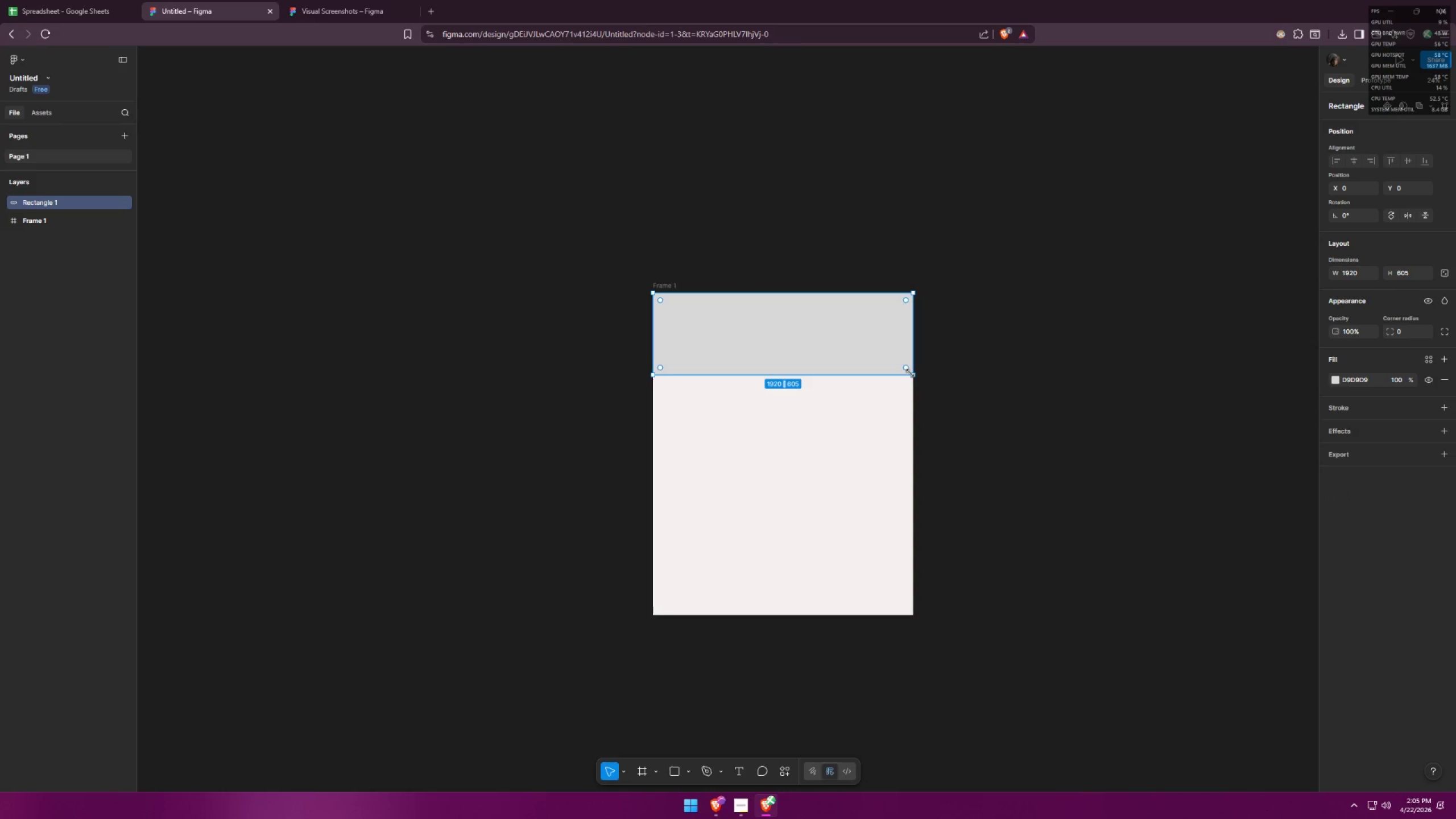 
left_click_drag(start_coordinate=[910, 373], to_coordinate=[907, 348])
 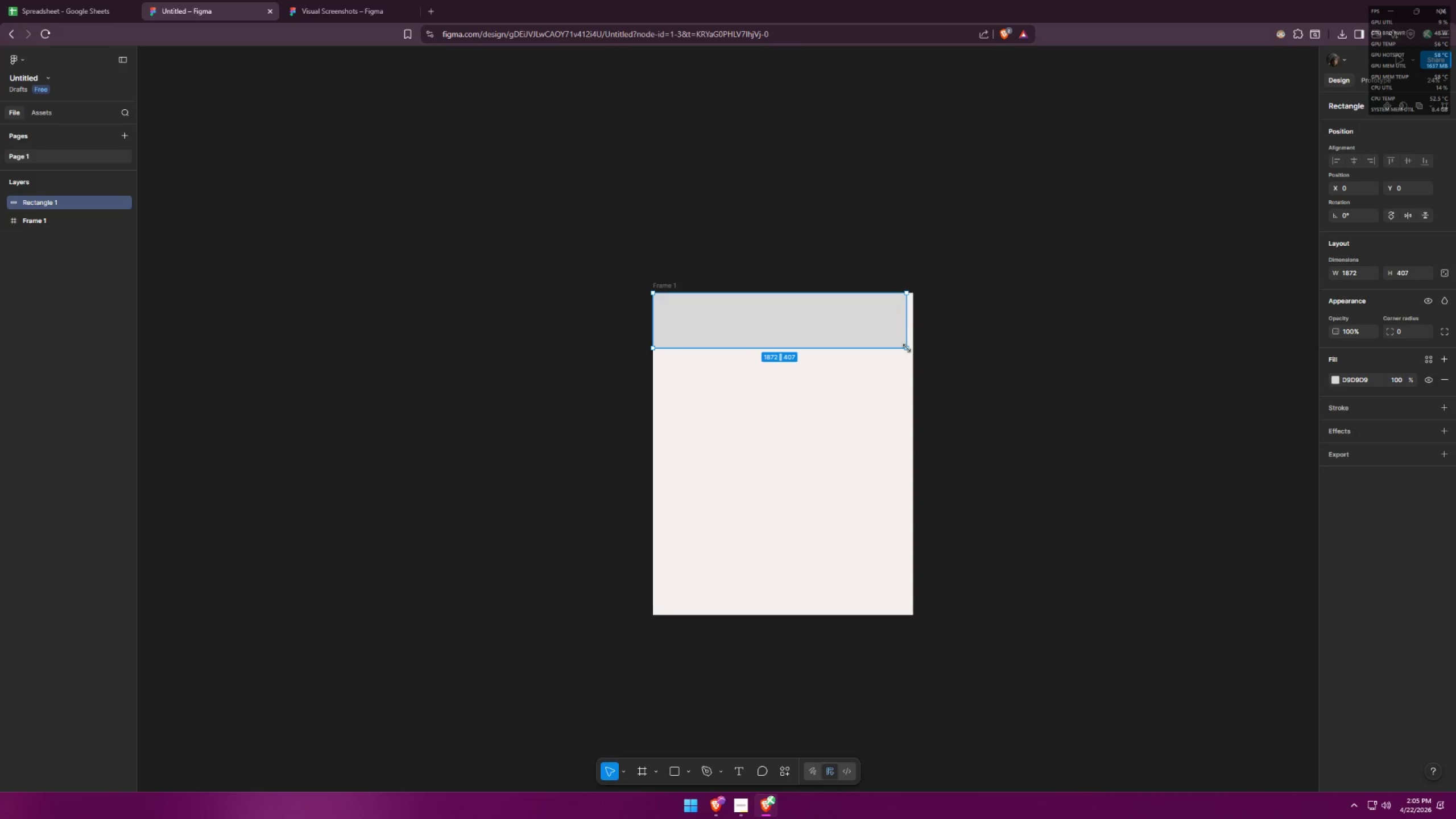 
left_click_drag(start_coordinate=[907, 348], to_coordinate=[912, 347])
 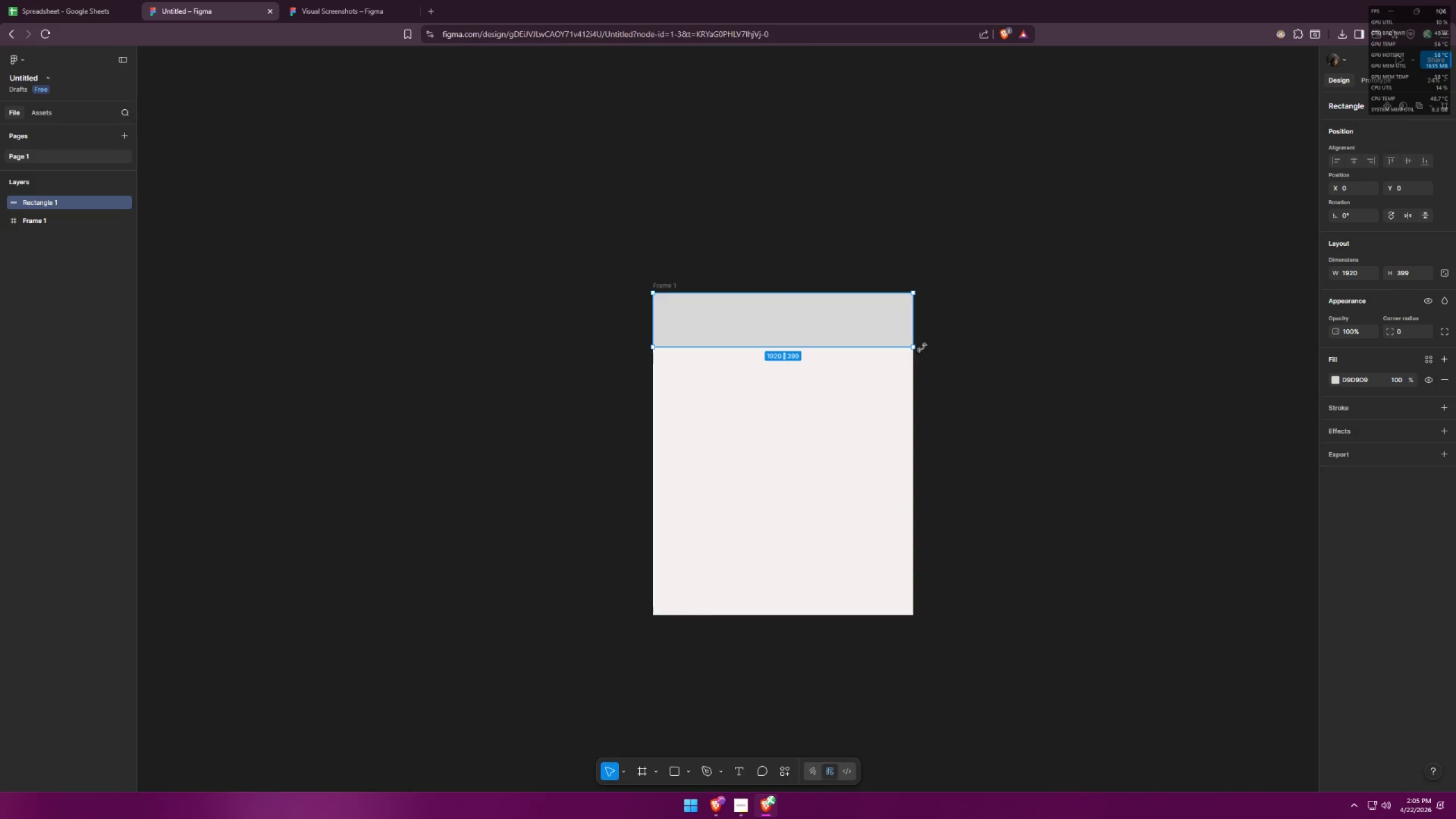 
left_click([936, 336])
 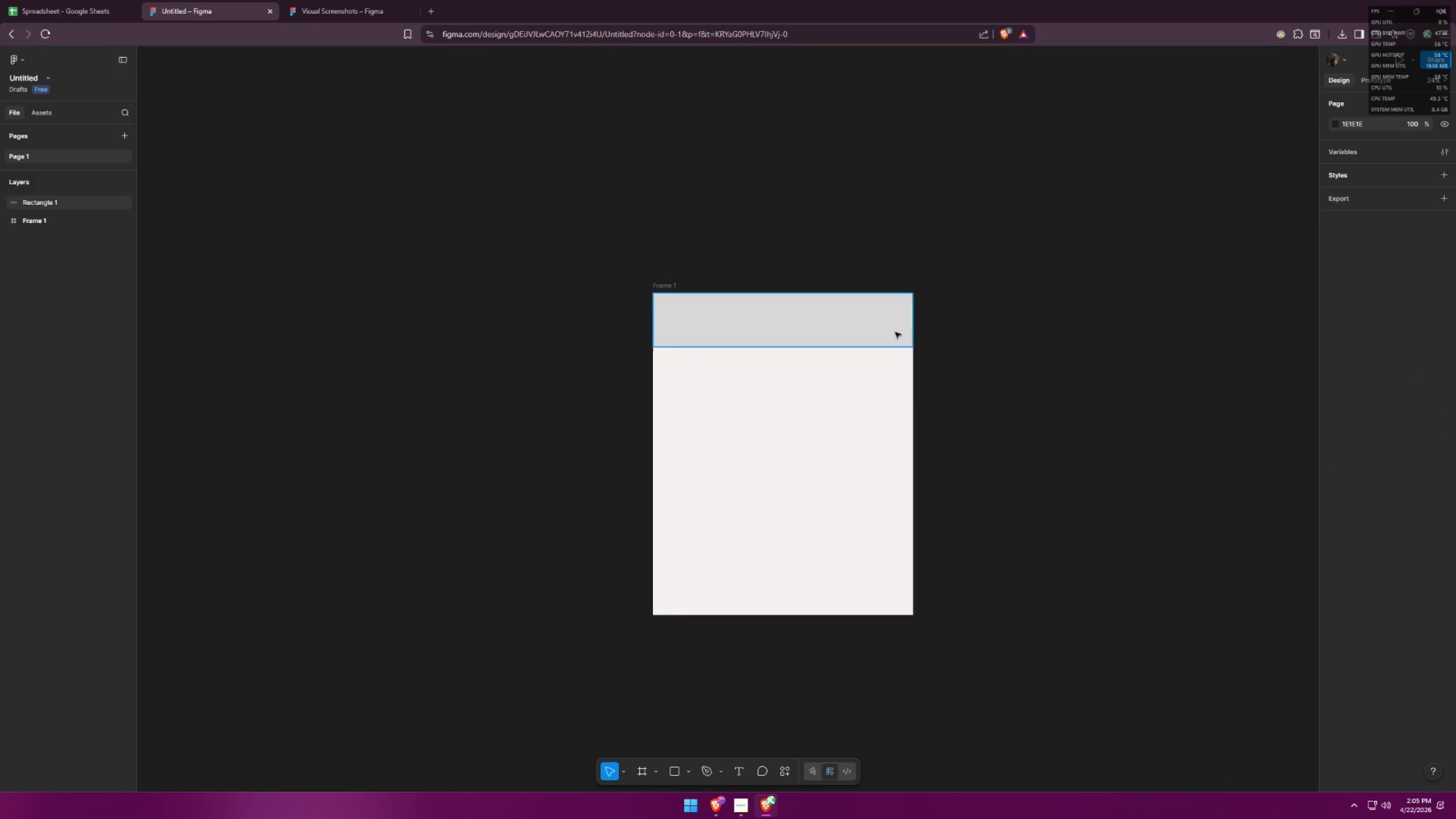 
hold_key(key=ControlLeft, duration=0.58)
scroll: coordinate [814, 328], scroll_direction: up, amount: 6.0
 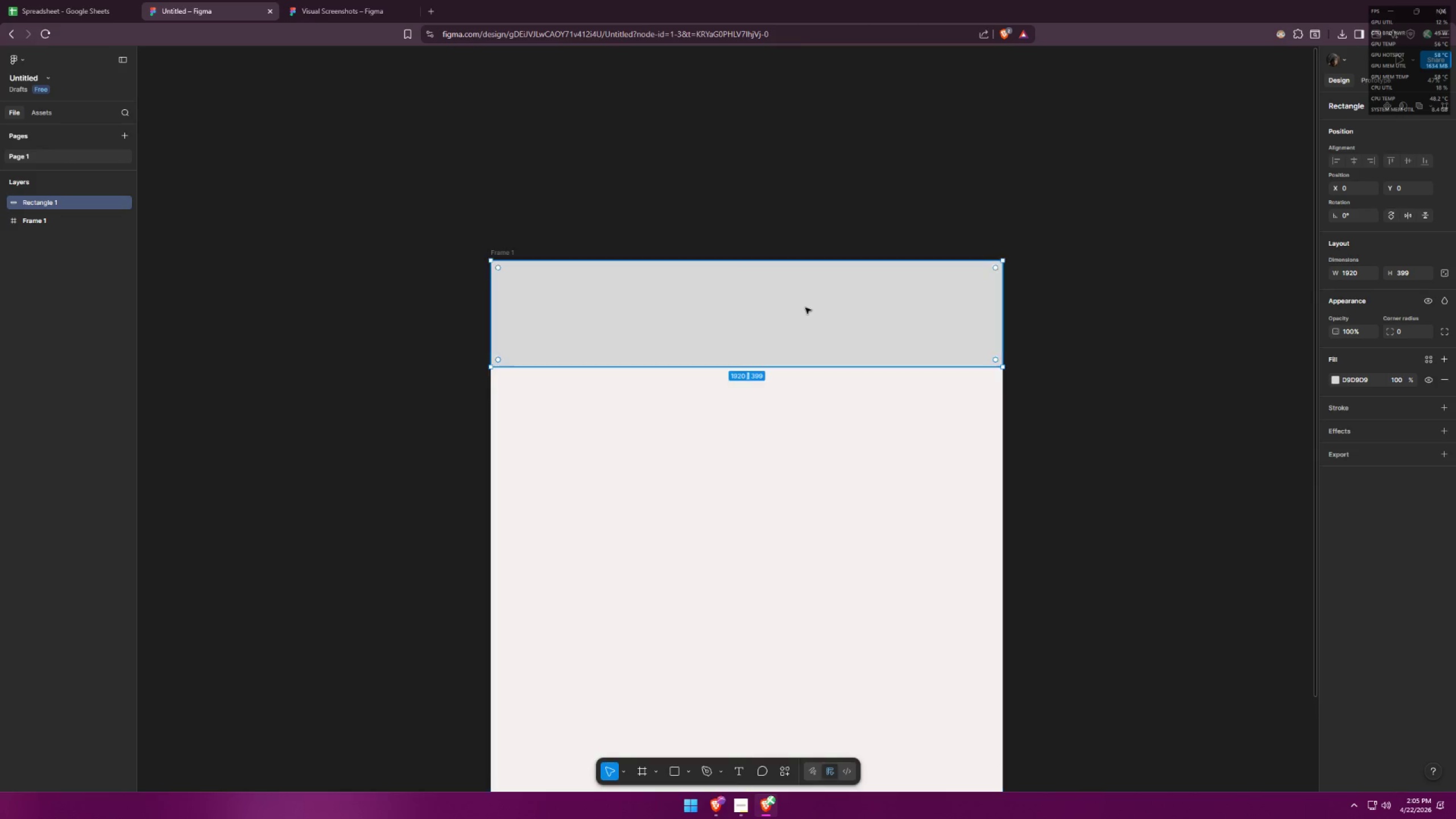 
left_click_drag(start_coordinate=[1007, 316], to_coordinate=[1003, 313])
 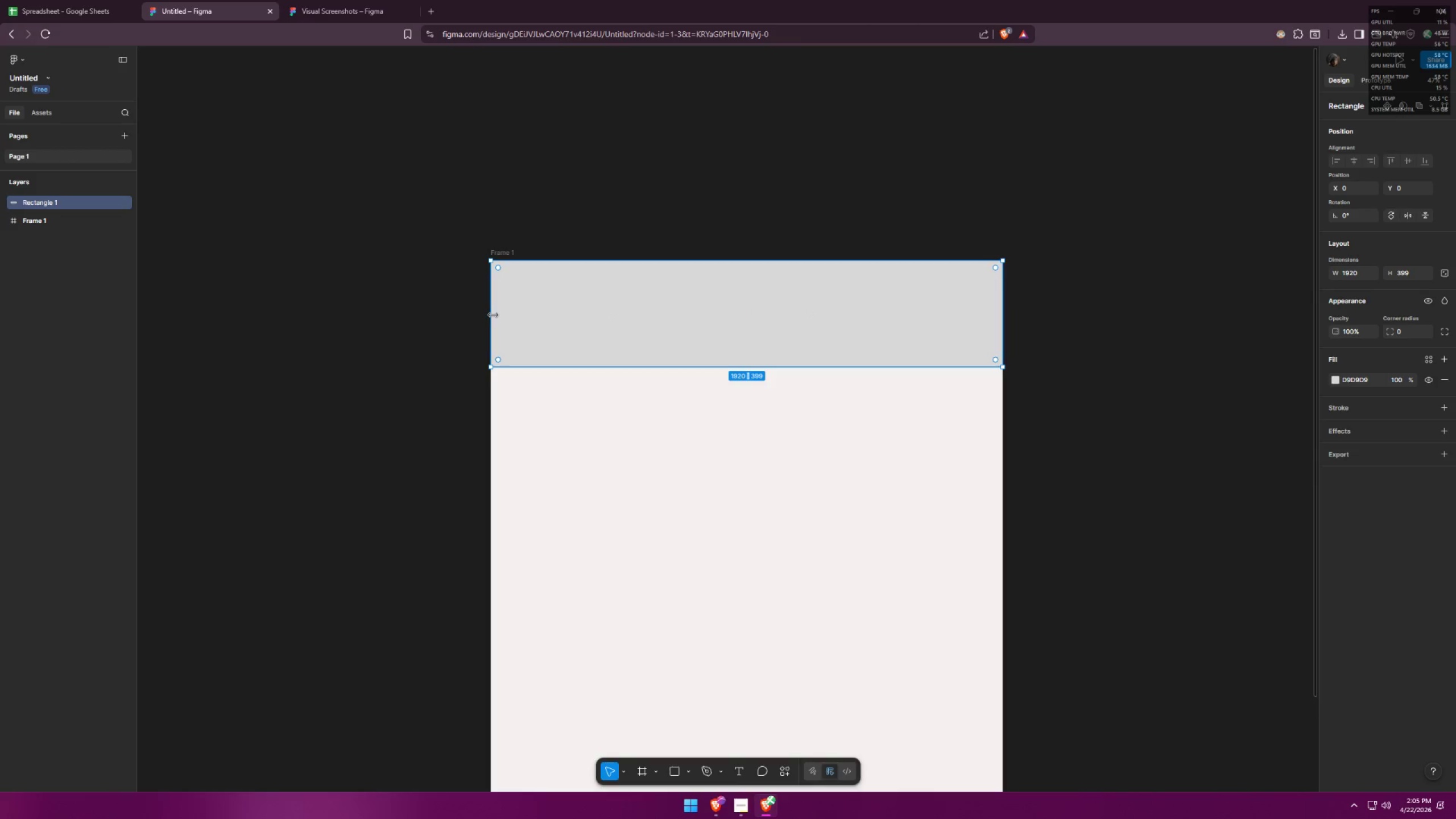 
left_click_drag(start_coordinate=[493, 313], to_coordinate=[490, 308])
 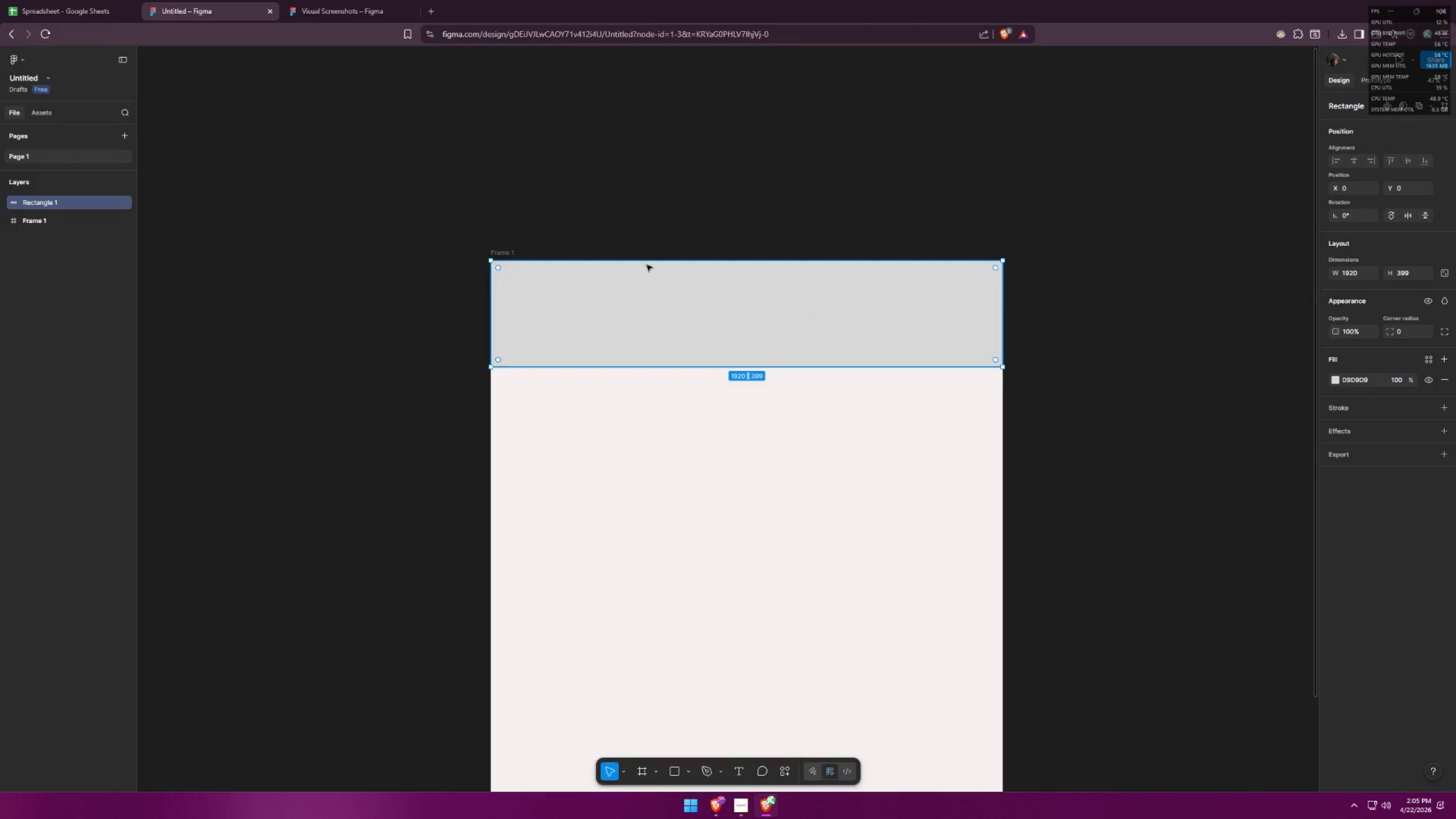 
left_click_drag(start_coordinate=[649, 263], to_coordinate=[654, 263])